 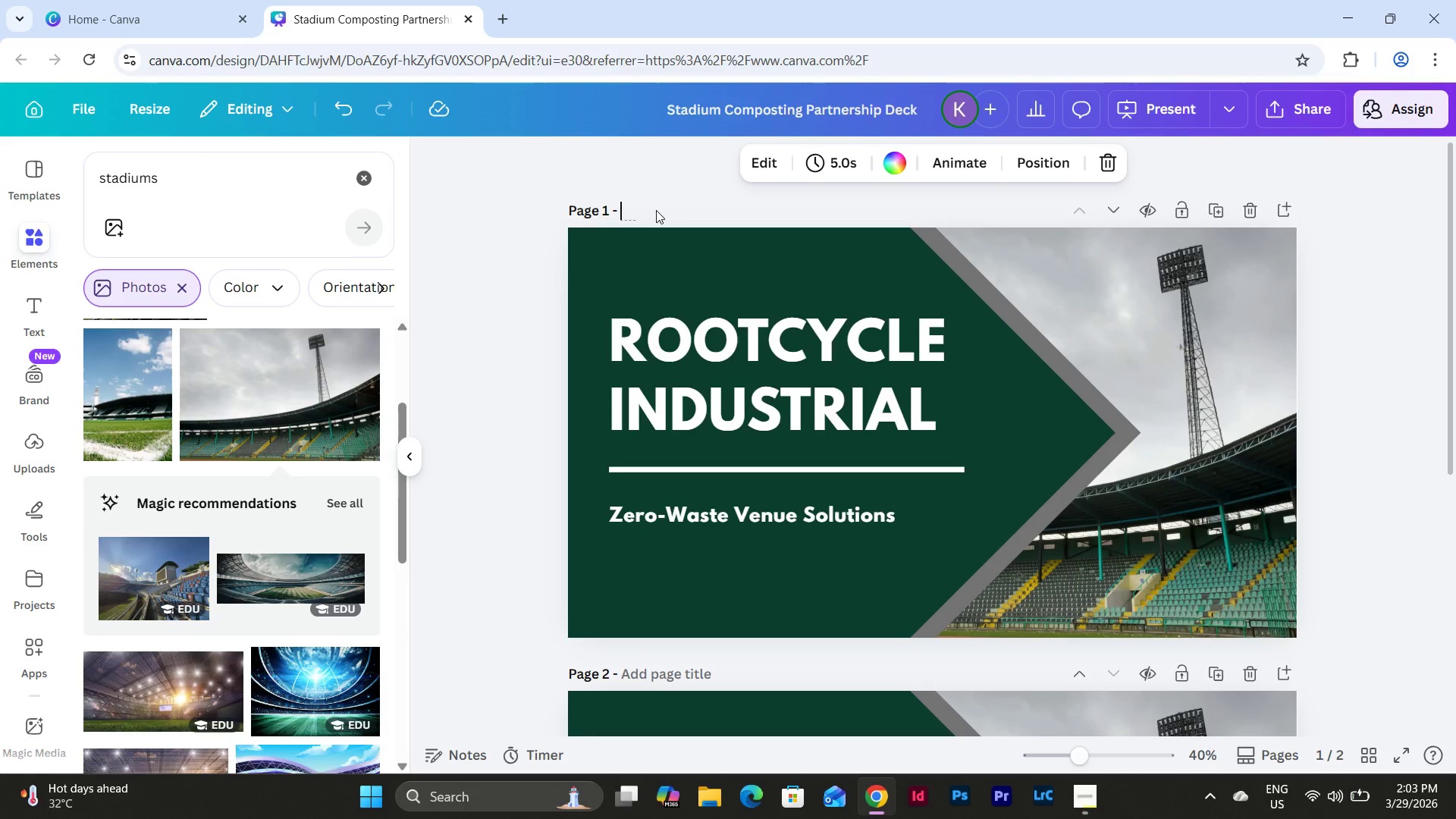 
type(Title Slide)
 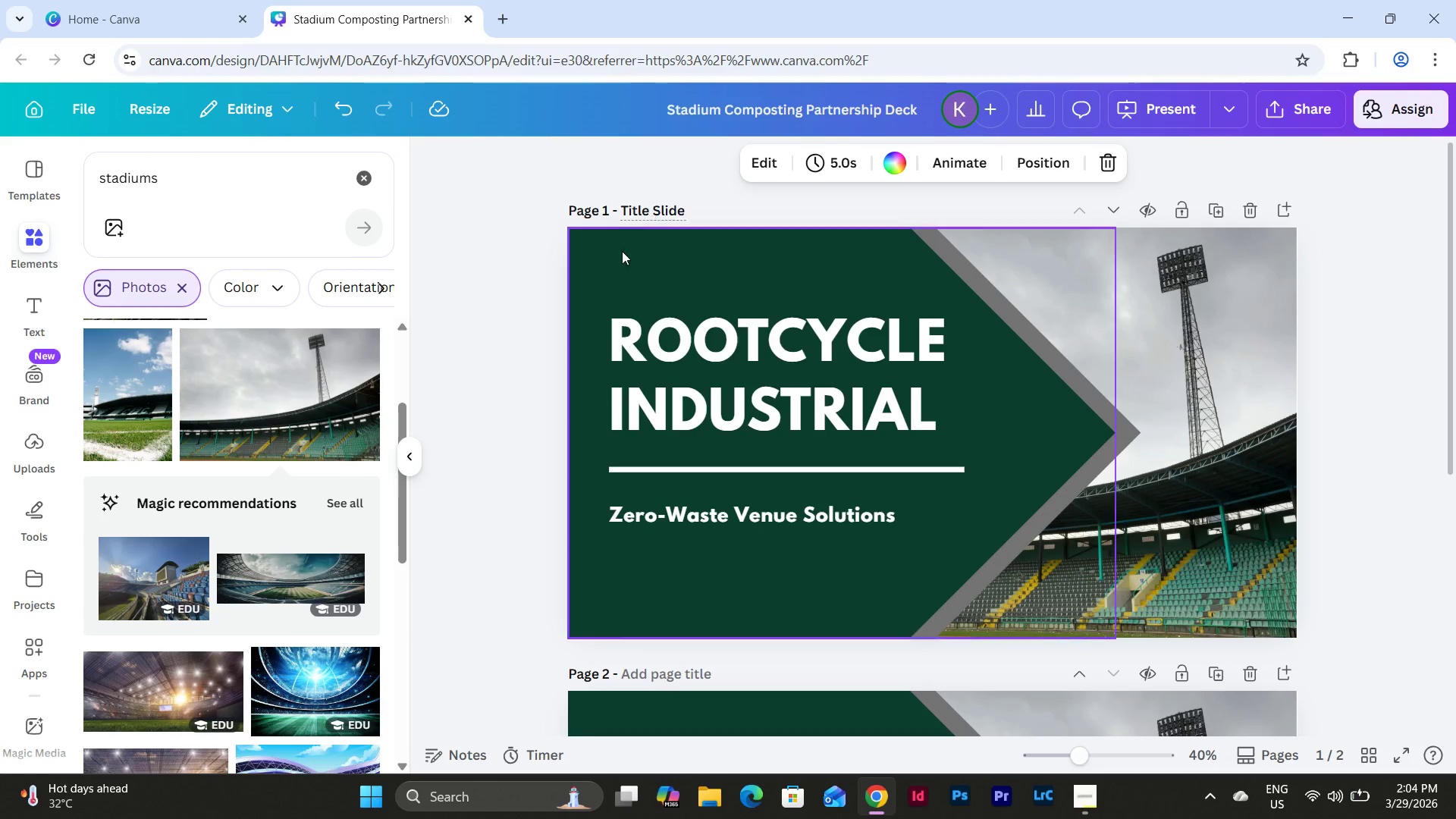 
left_click([516, 323])
 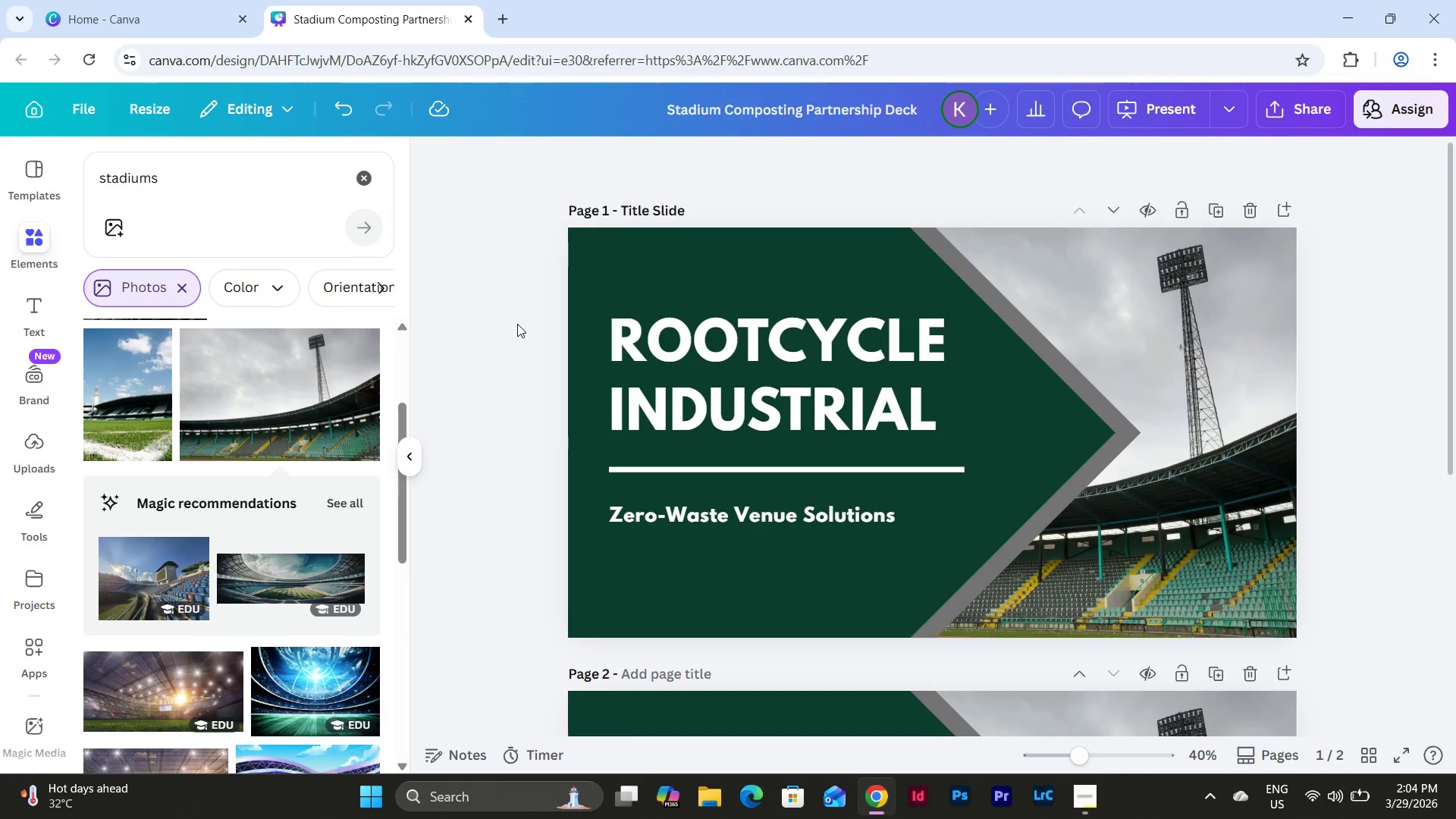 
scroll: coordinate [517, 324], scroll_direction: down, amount: 7.0
 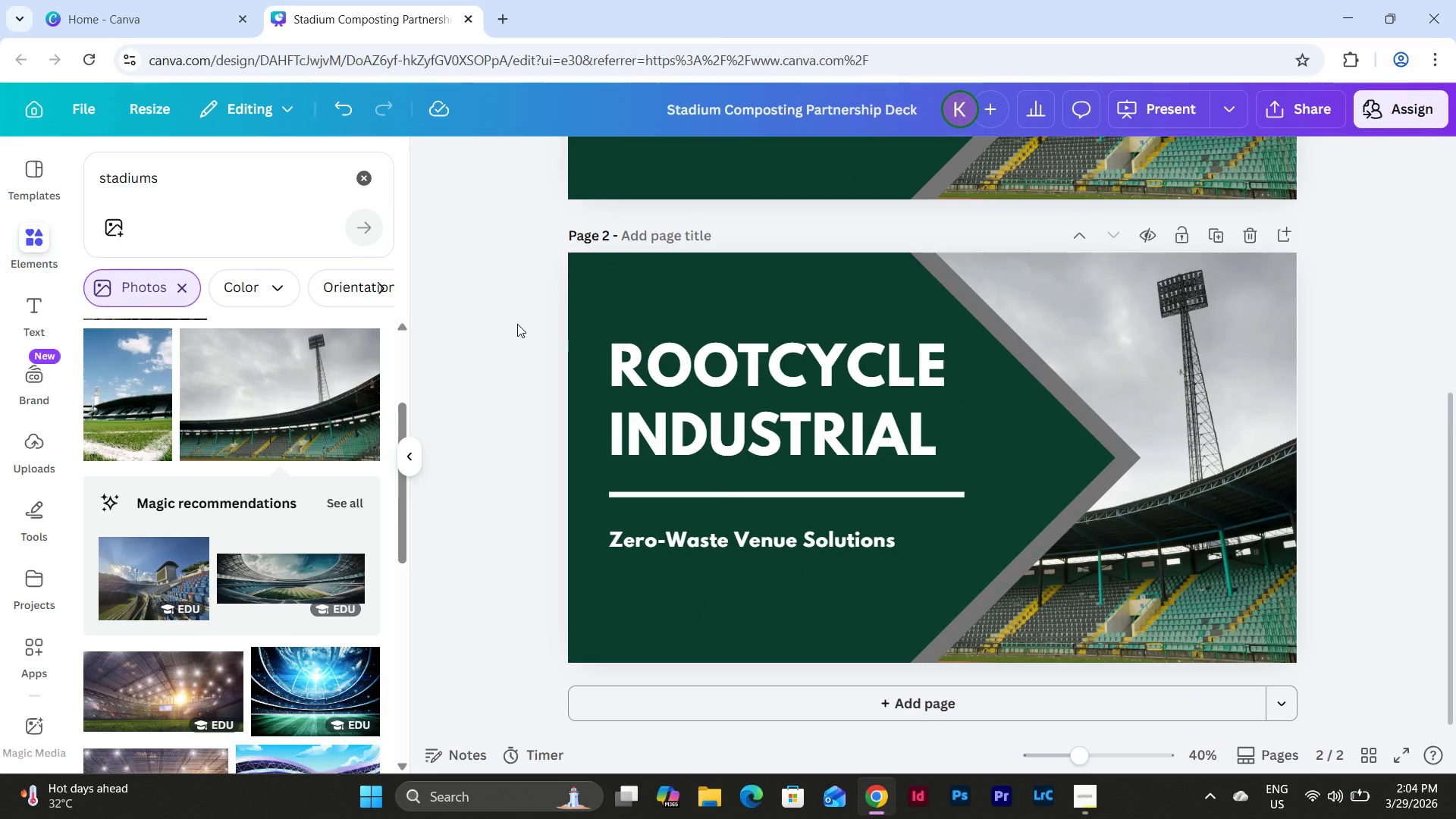 
wait(7.16)
 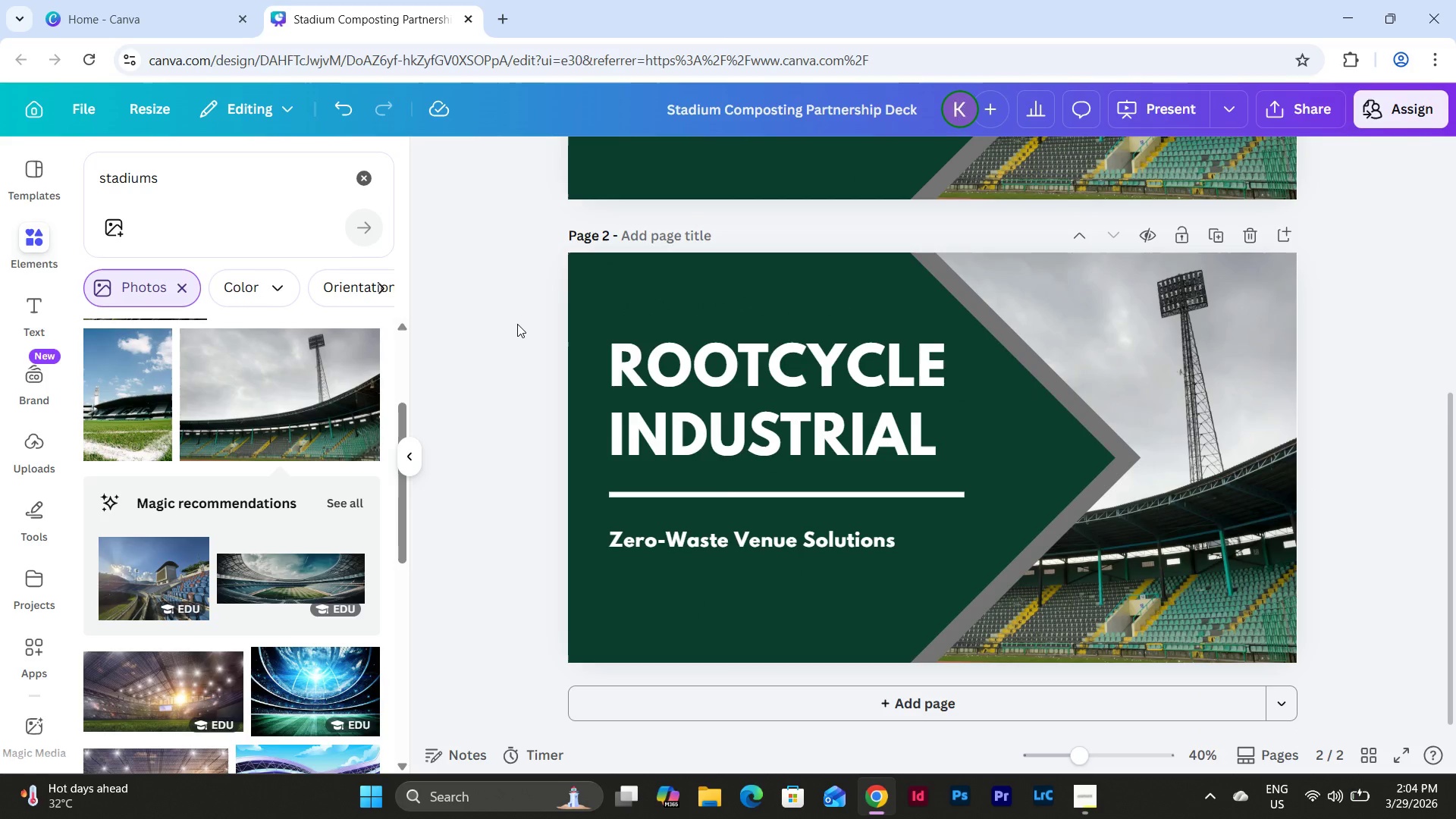 
left_click_drag(start_coordinate=[1368, 614], to_coordinate=[908, 497])
 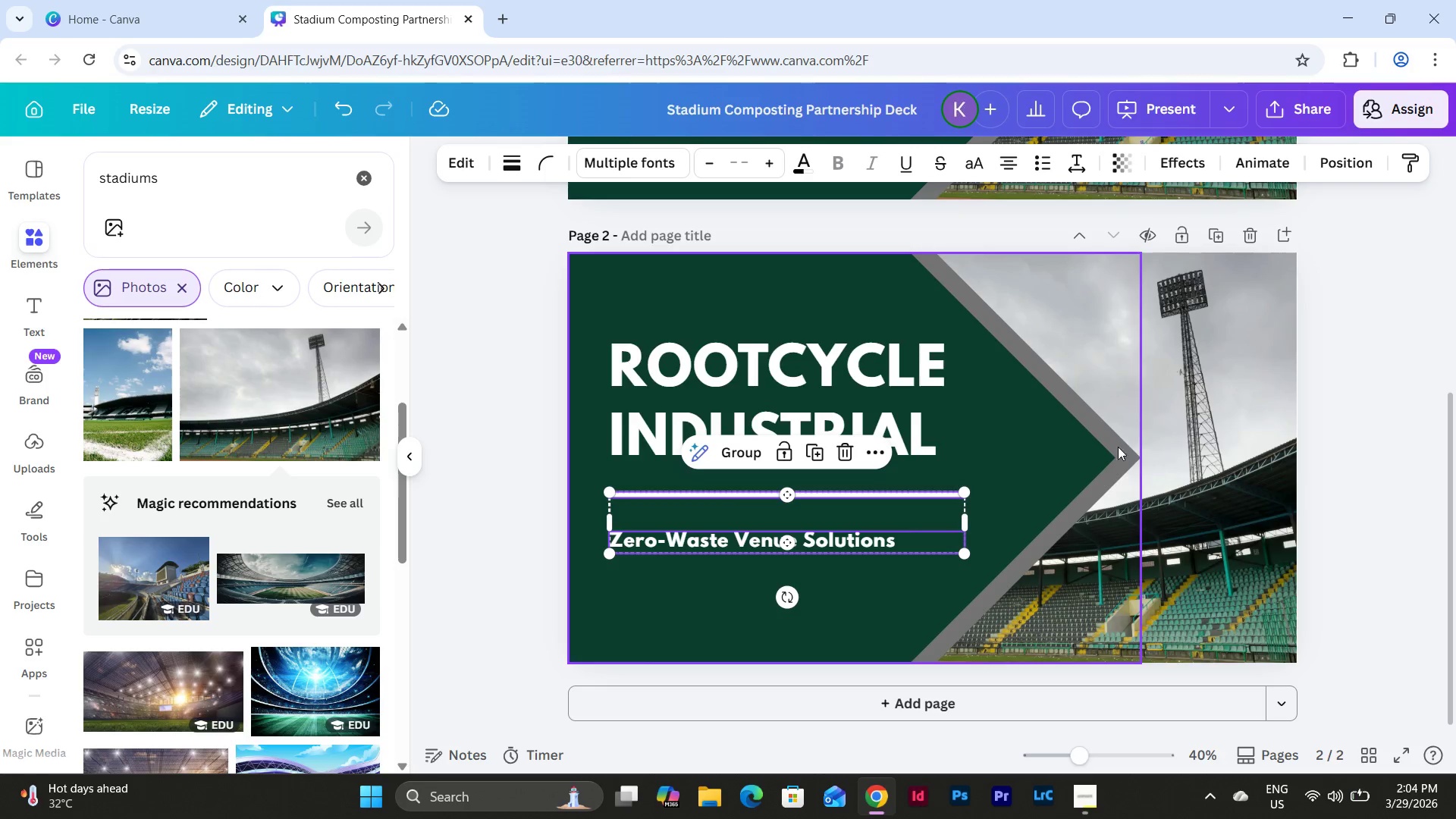 
left_click([1211, 520])
 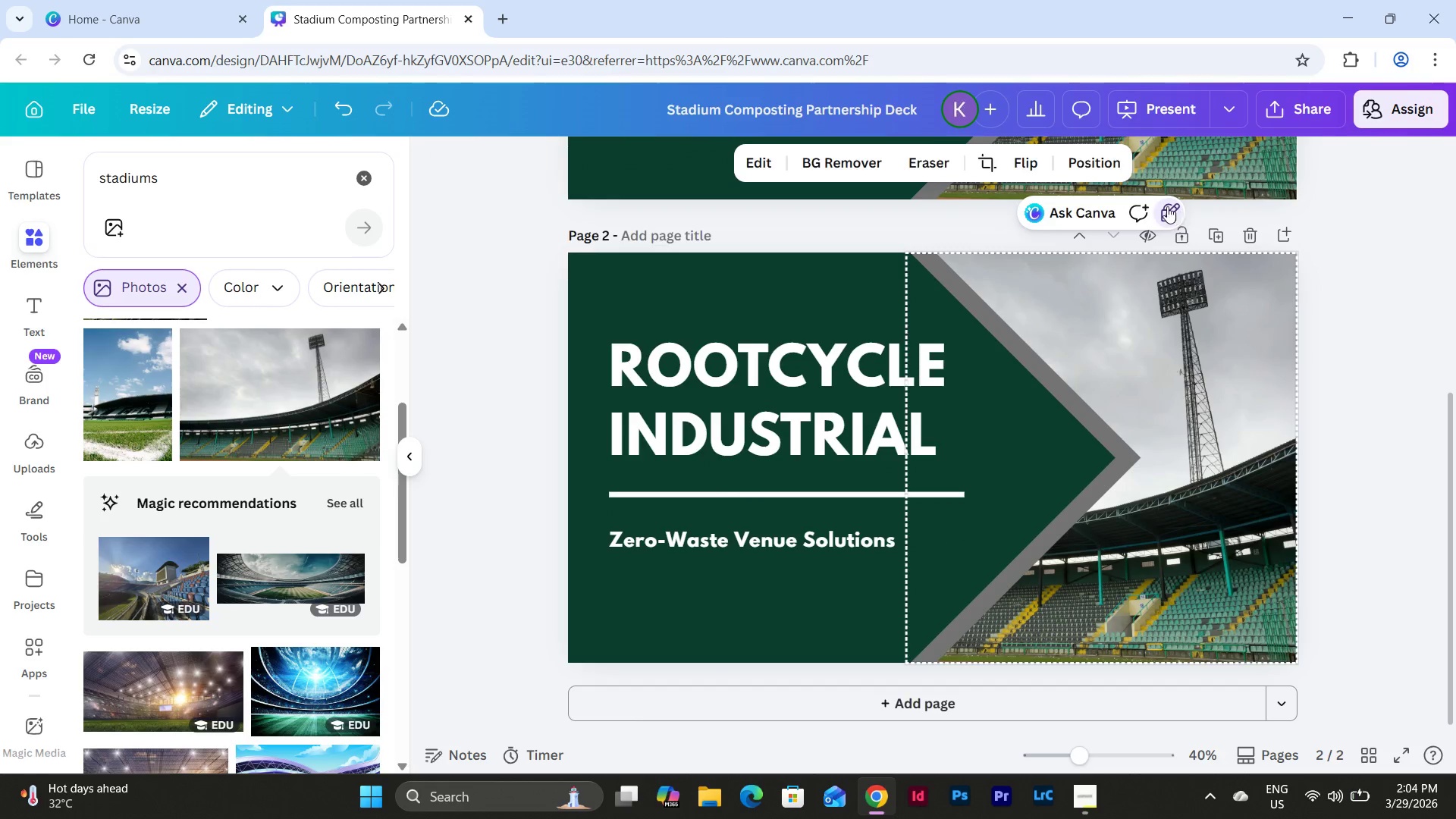 
double_click([1178, 406])
 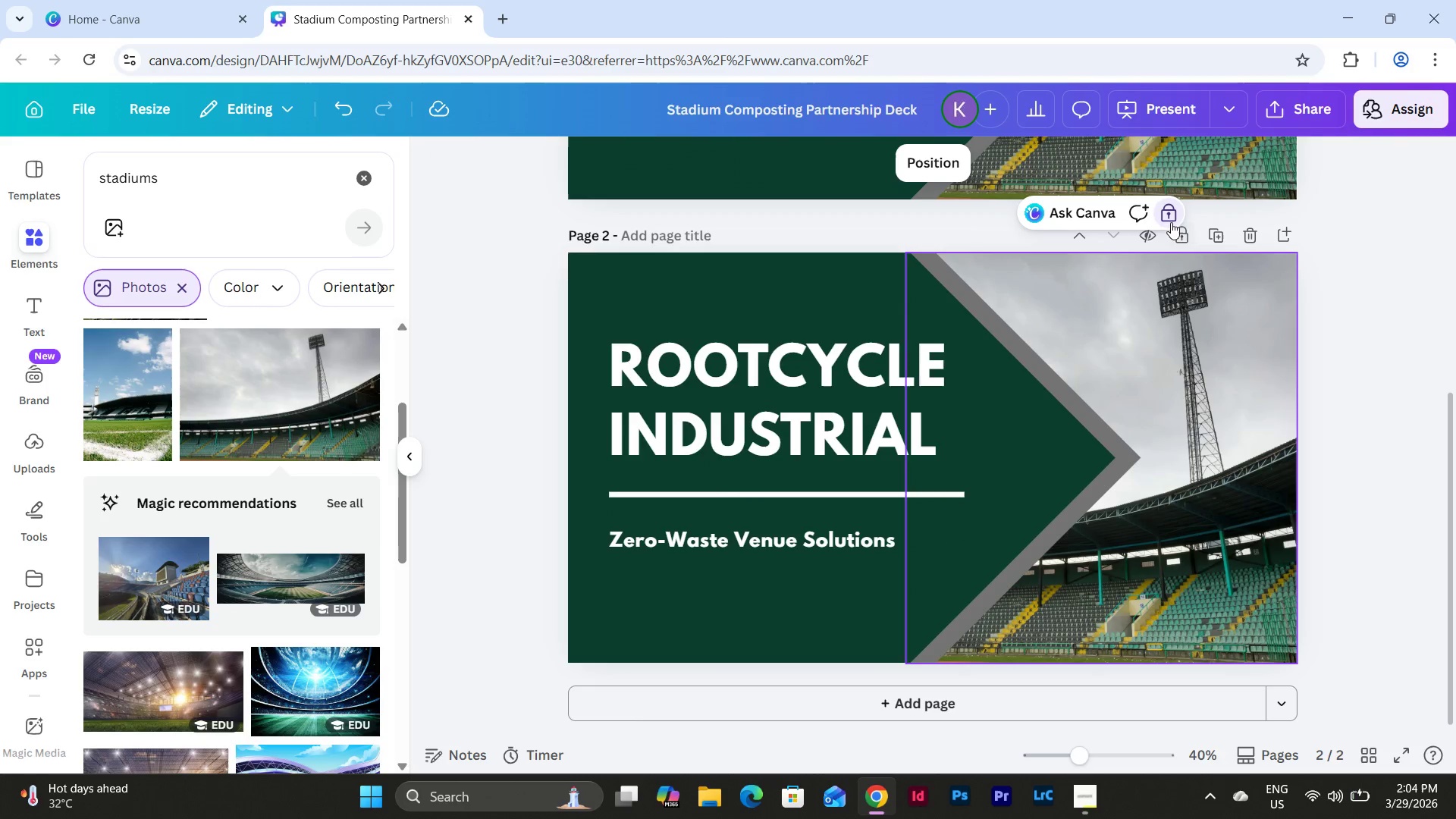 
left_click([1170, 218])
 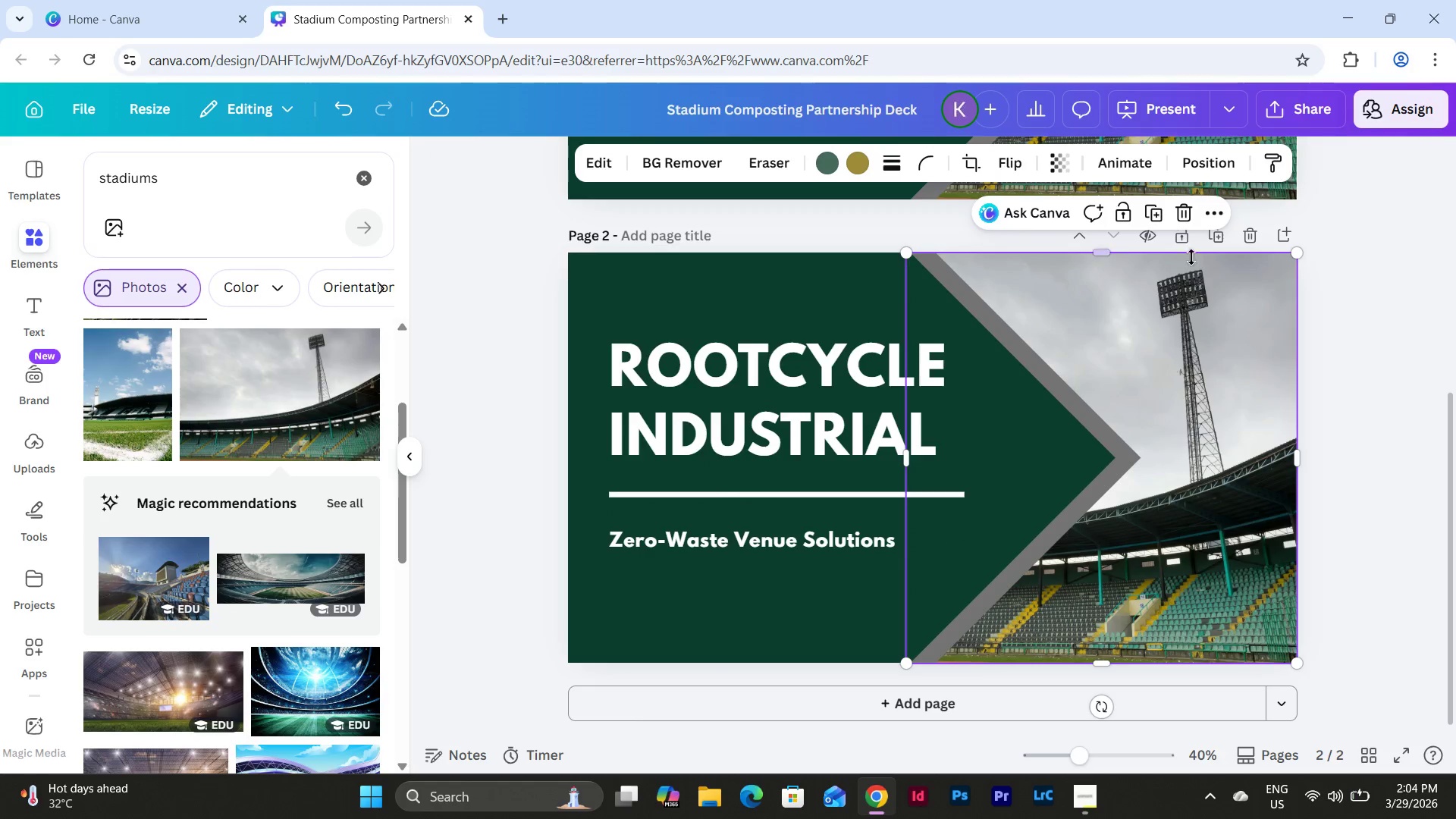 
left_click([1187, 210])
 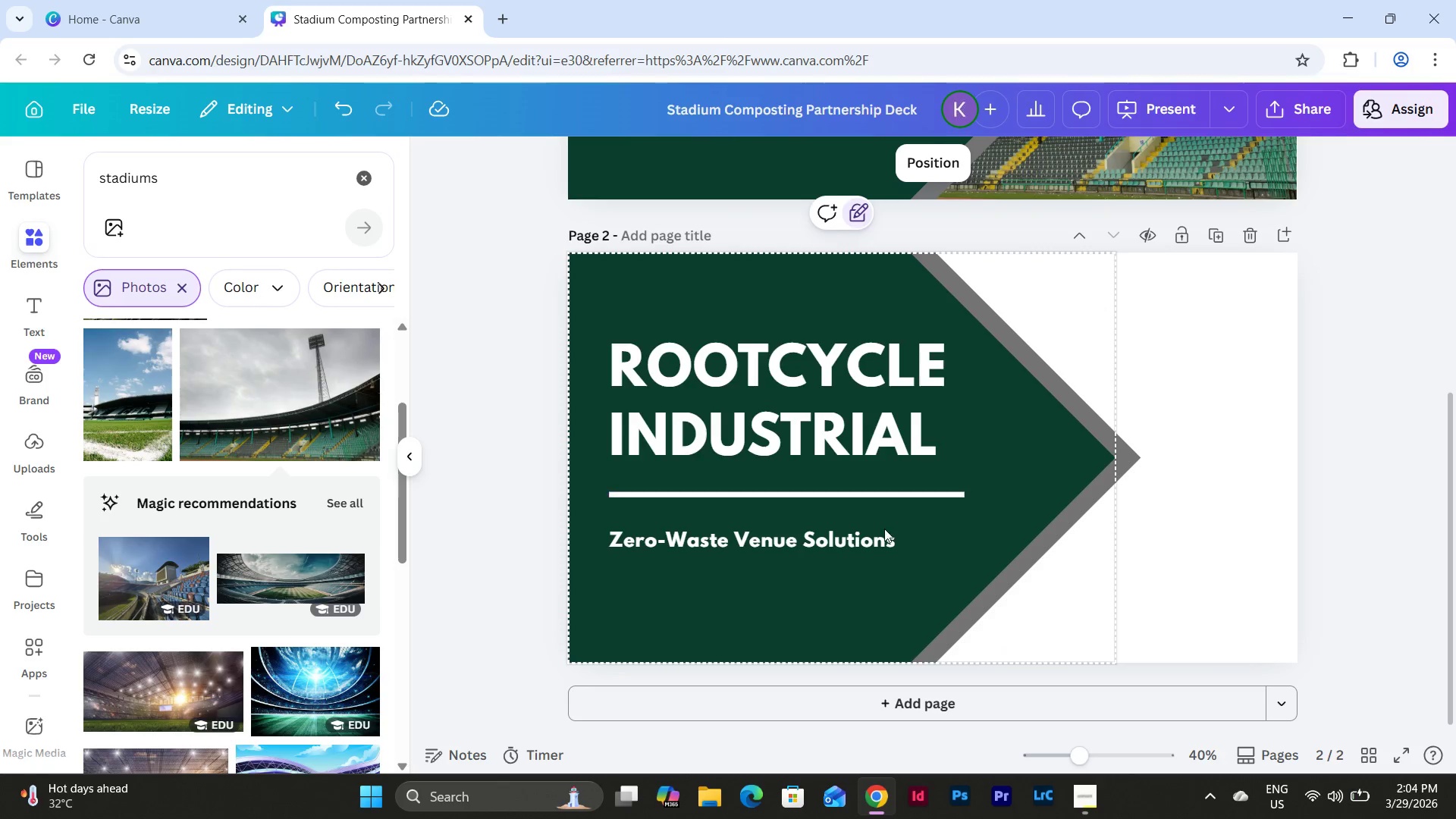 
left_click([857, 209])
 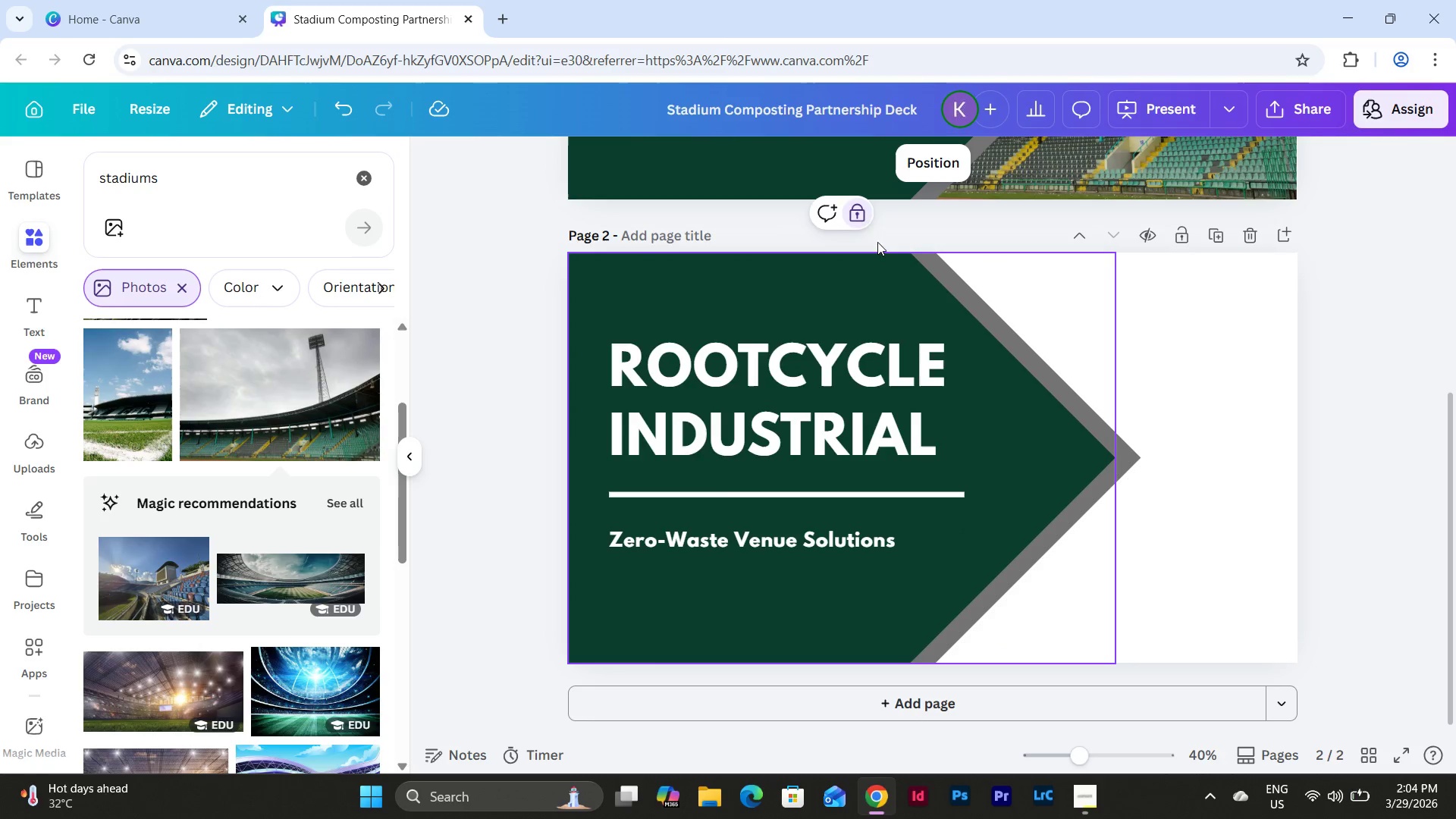 
left_click([855, 209])
 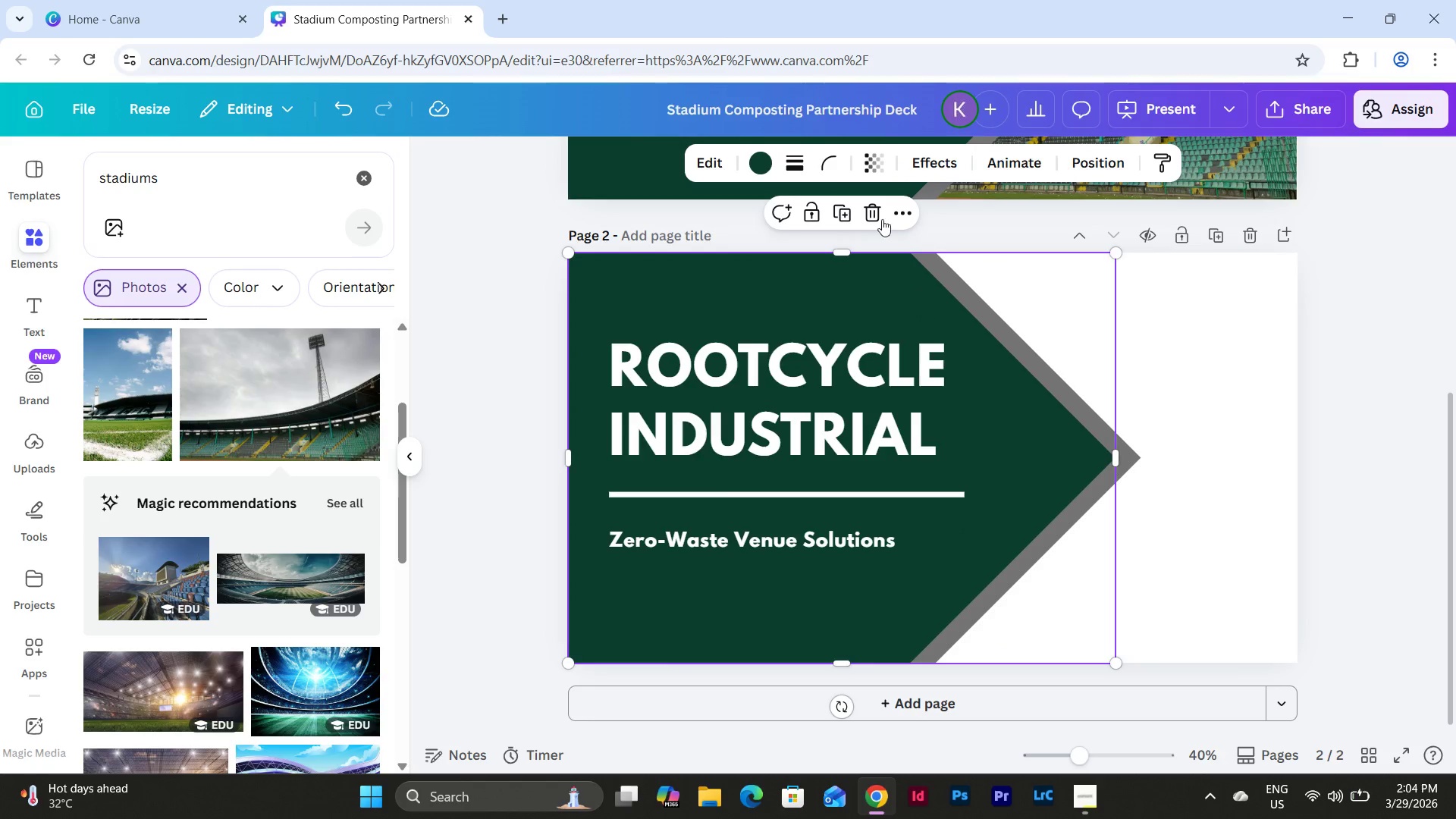 
left_click([879, 208])
 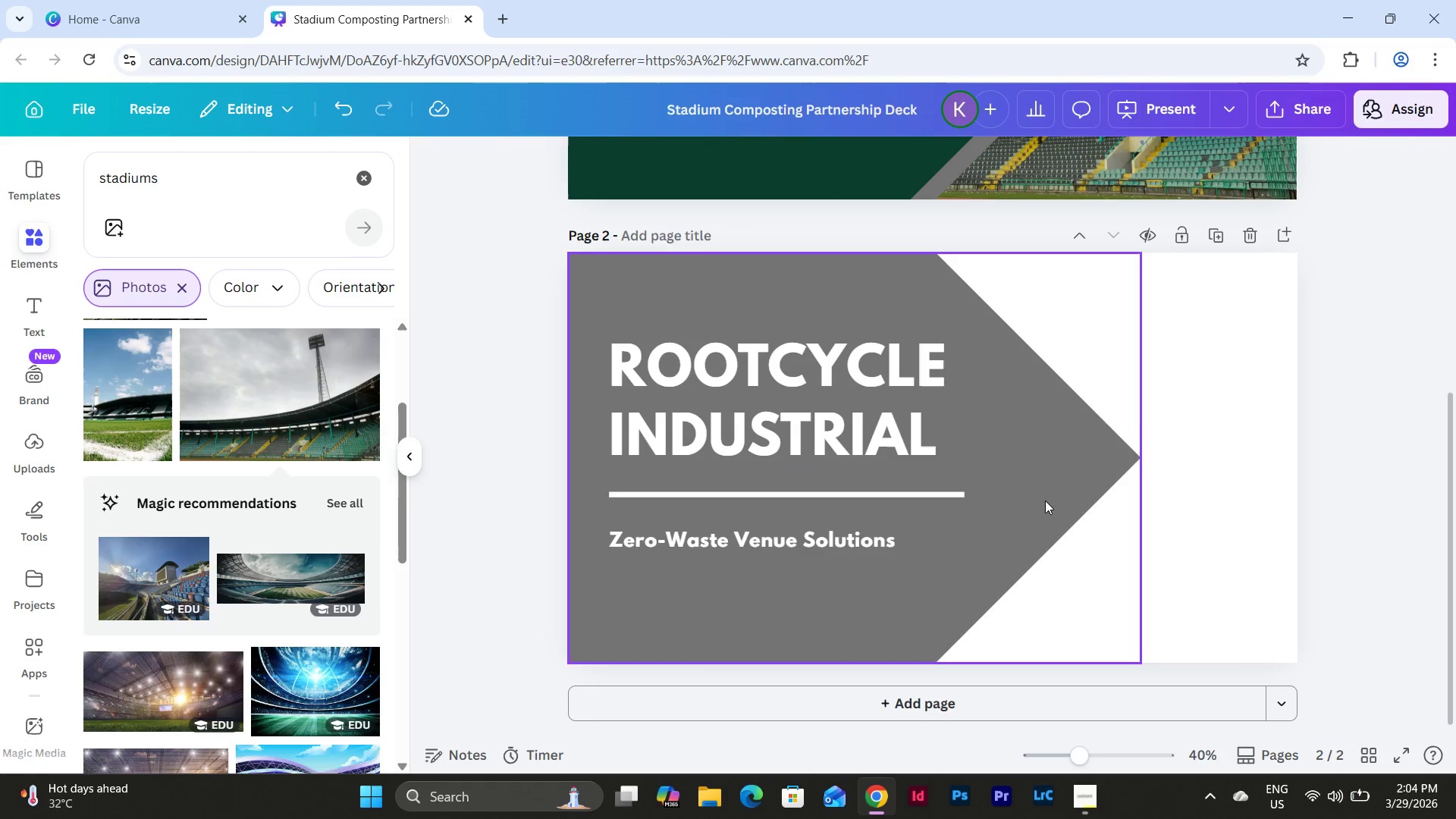 
left_click_drag(start_coordinate=[1190, 610], to_coordinate=[726, 372])
 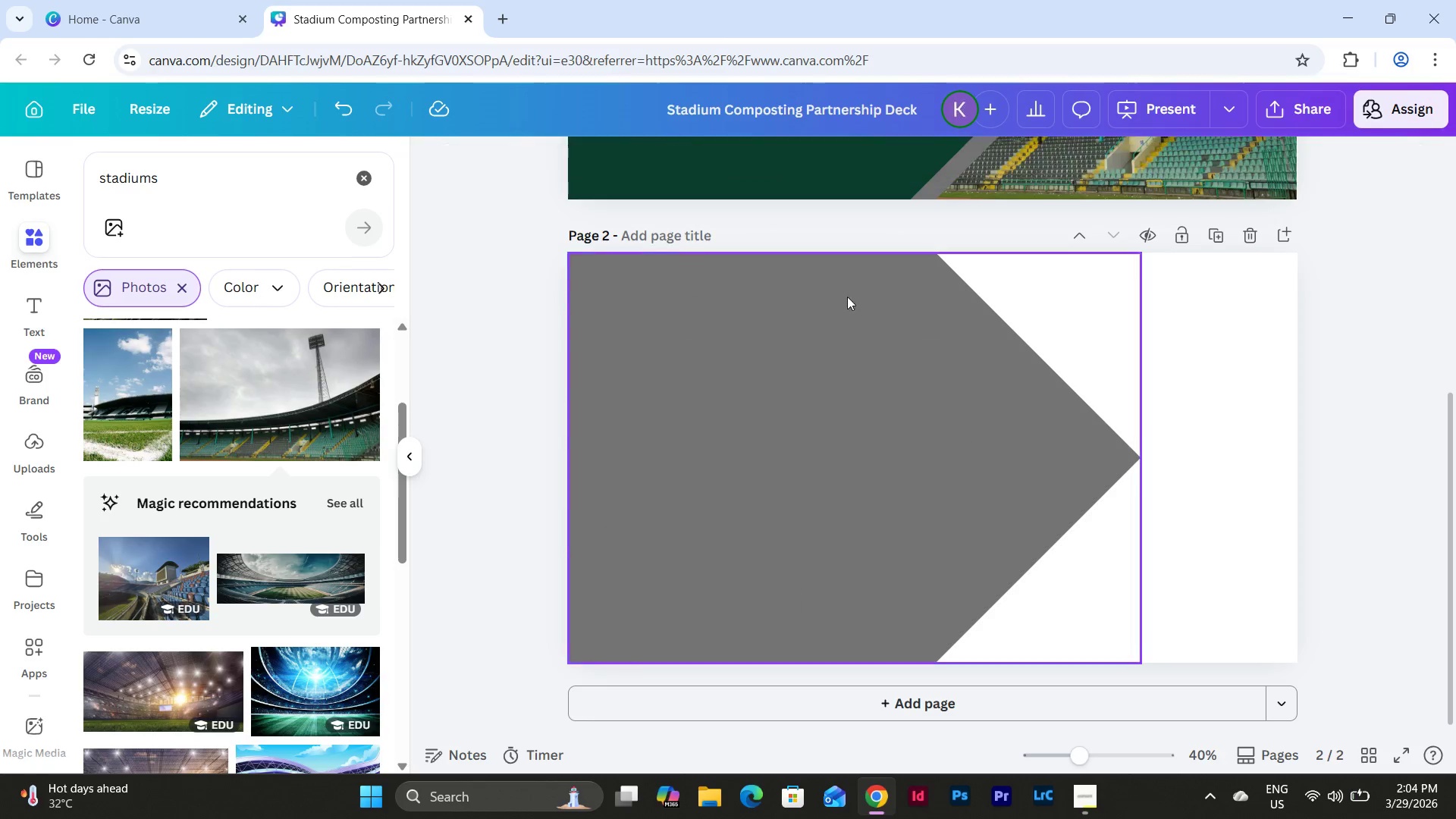 
double_click([1031, 475])
 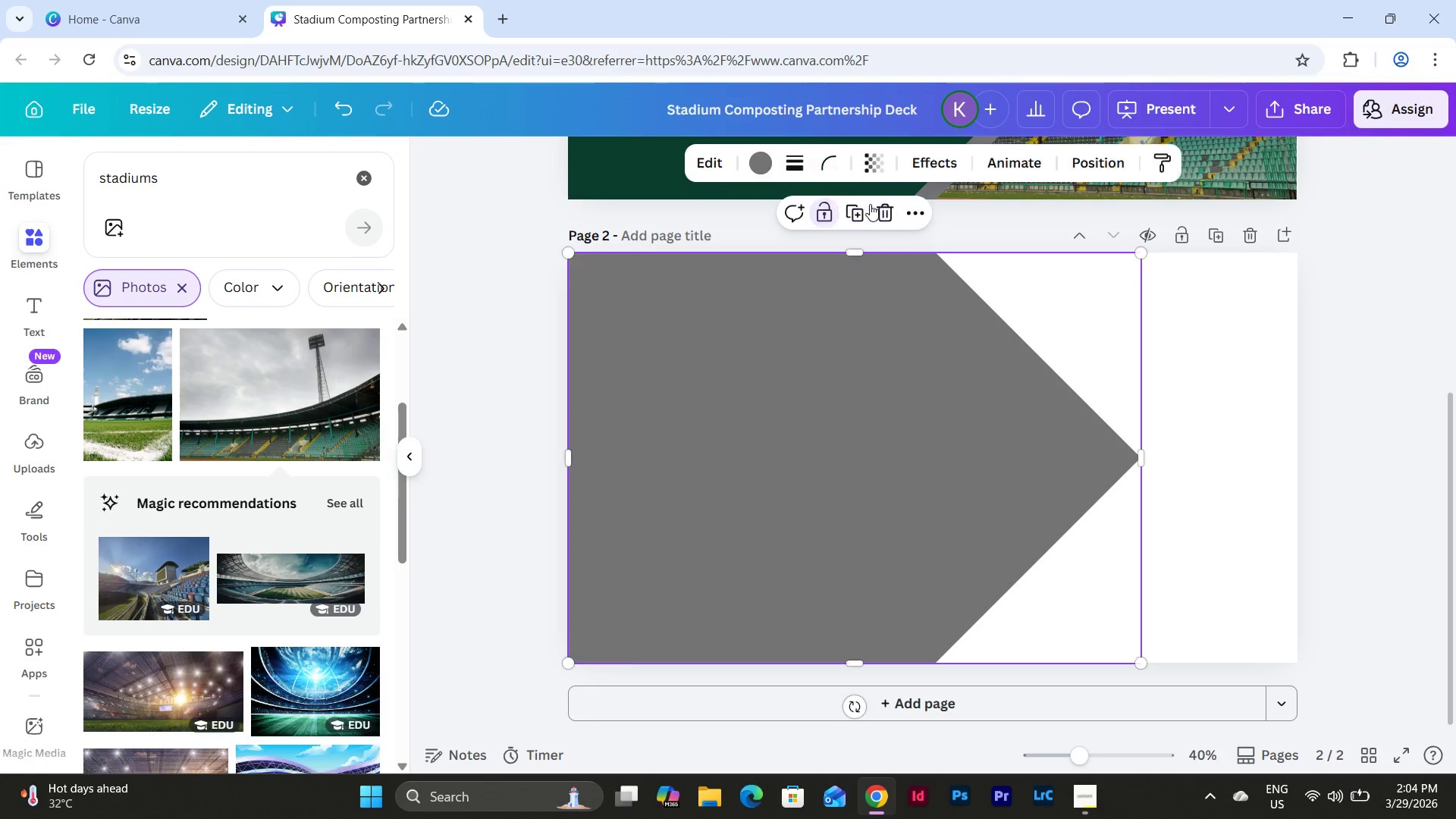 
left_click([879, 216])
 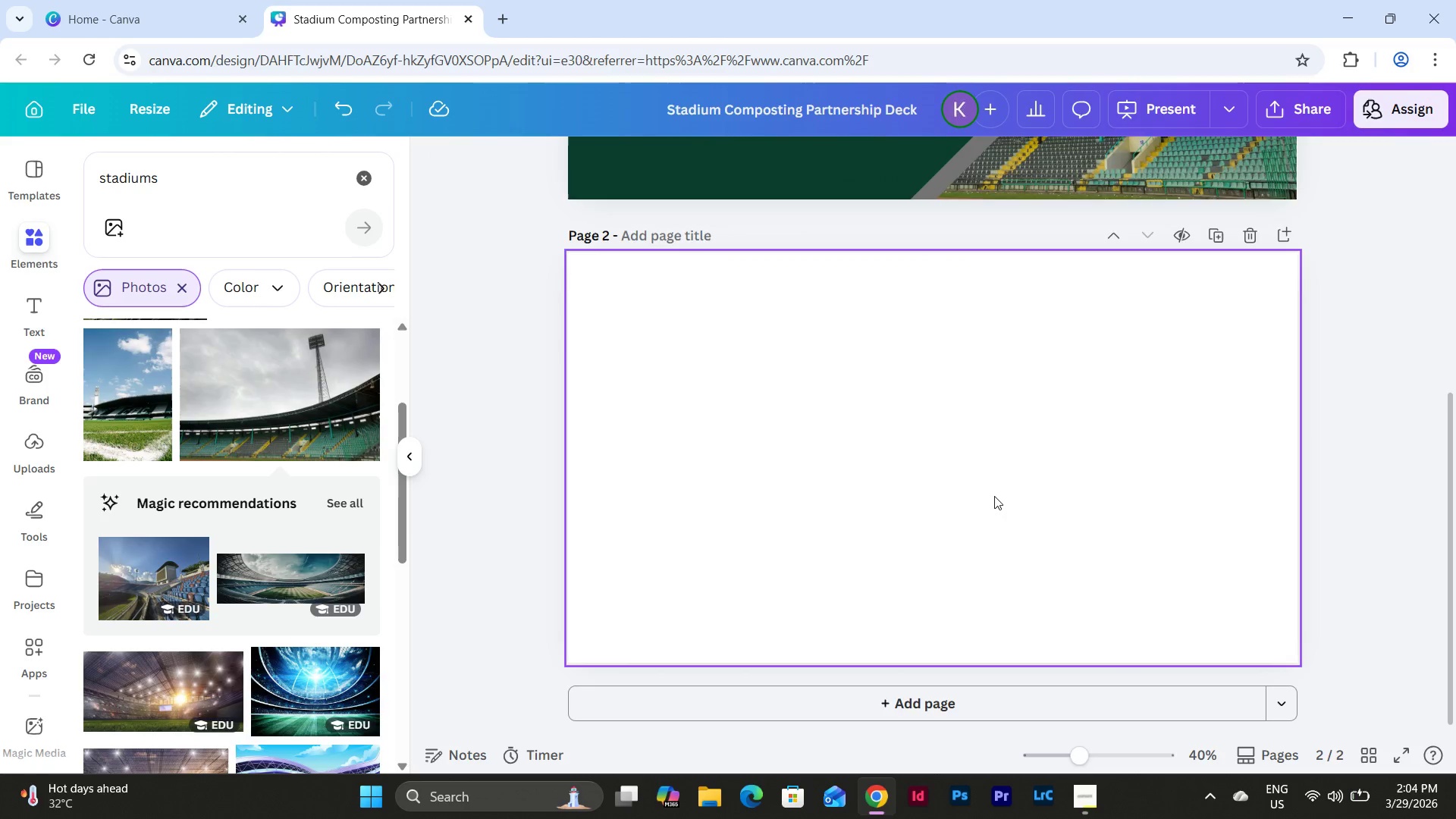 
scroll: coordinate [996, 497], scroll_direction: up, amount: 5.0
 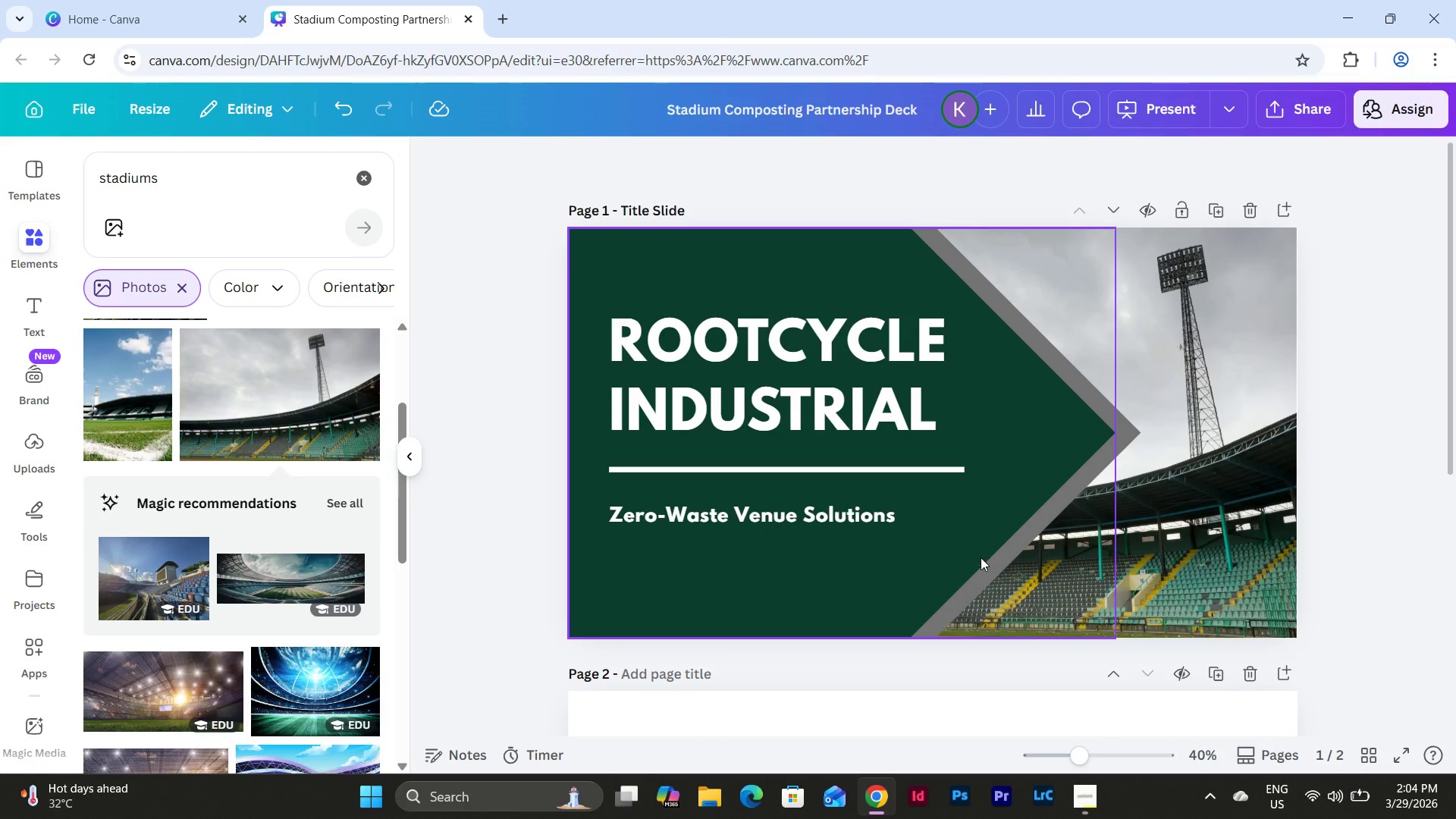 
scroll: coordinate [981, 554], scroll_direction: down, amount: 6.0
 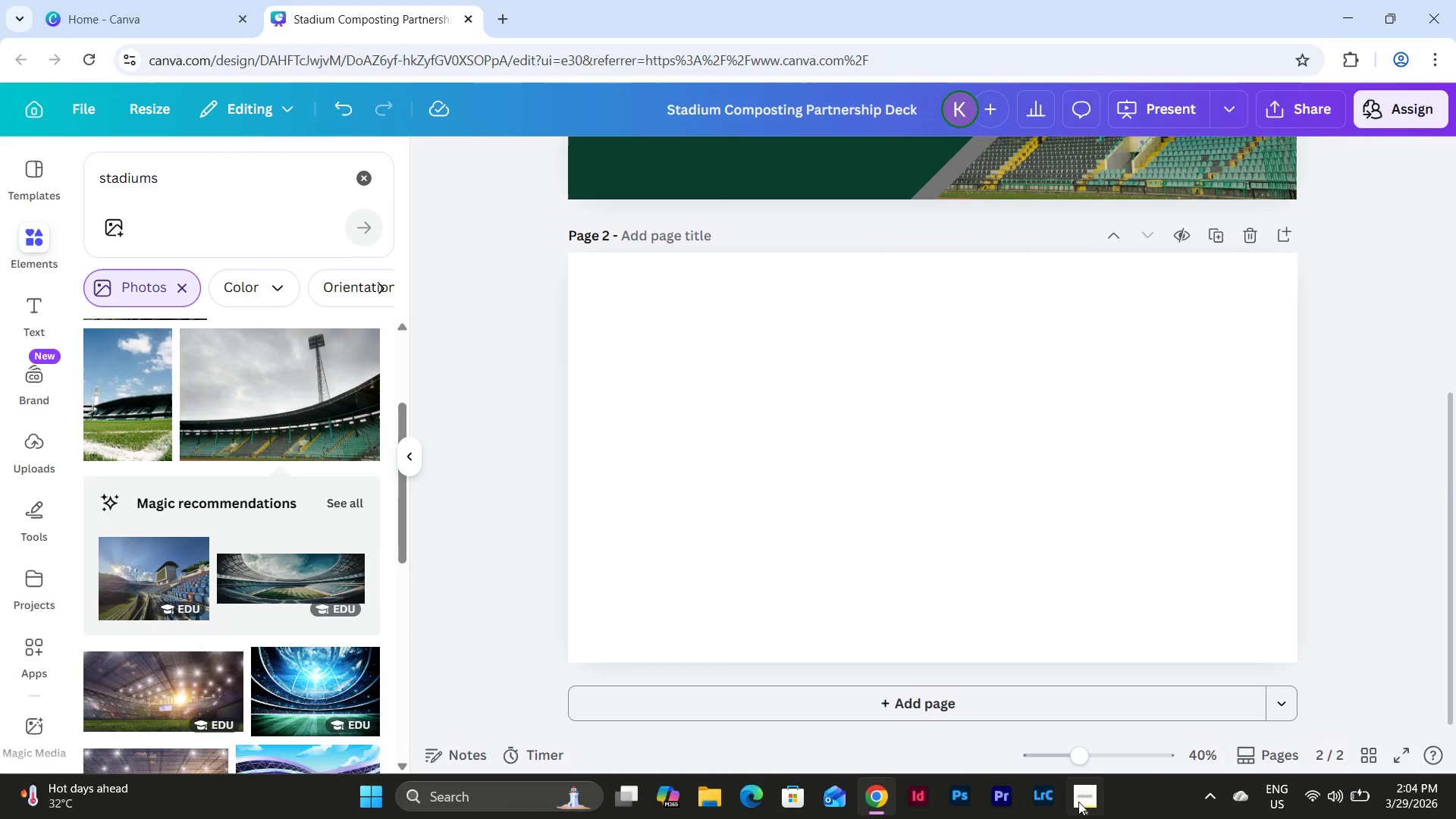 
left_click([1078, 802])